 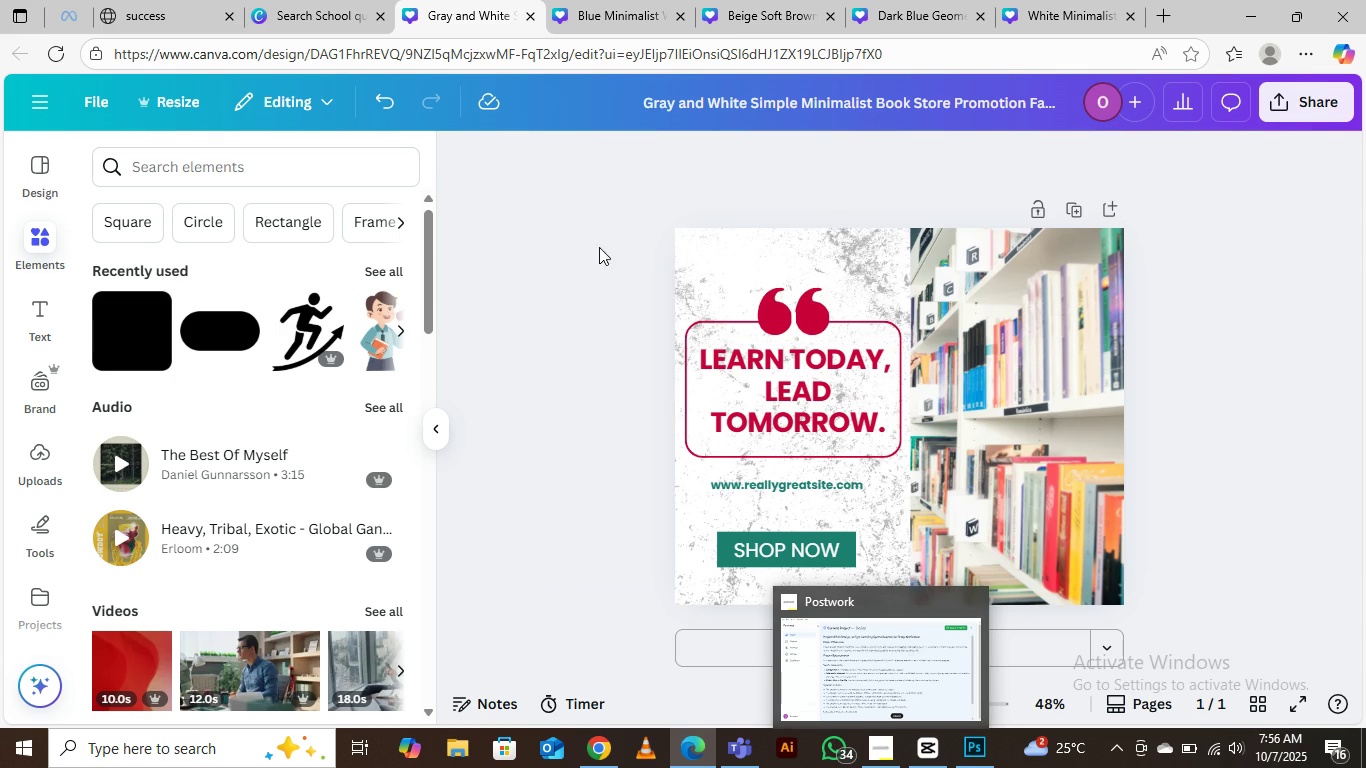 
left_click([588, 743])
 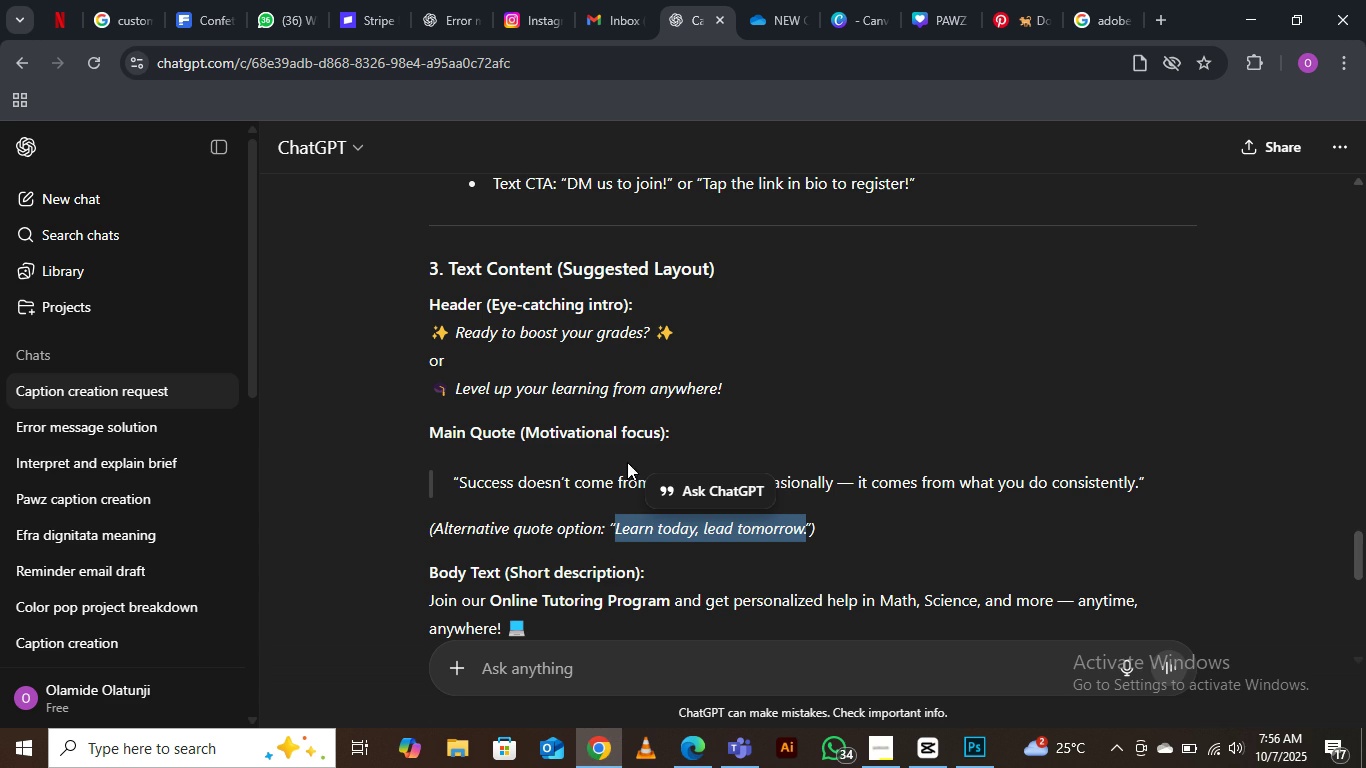 
scroll: coordinate [632, 474], scroll_direction: none, amount: 0.0
 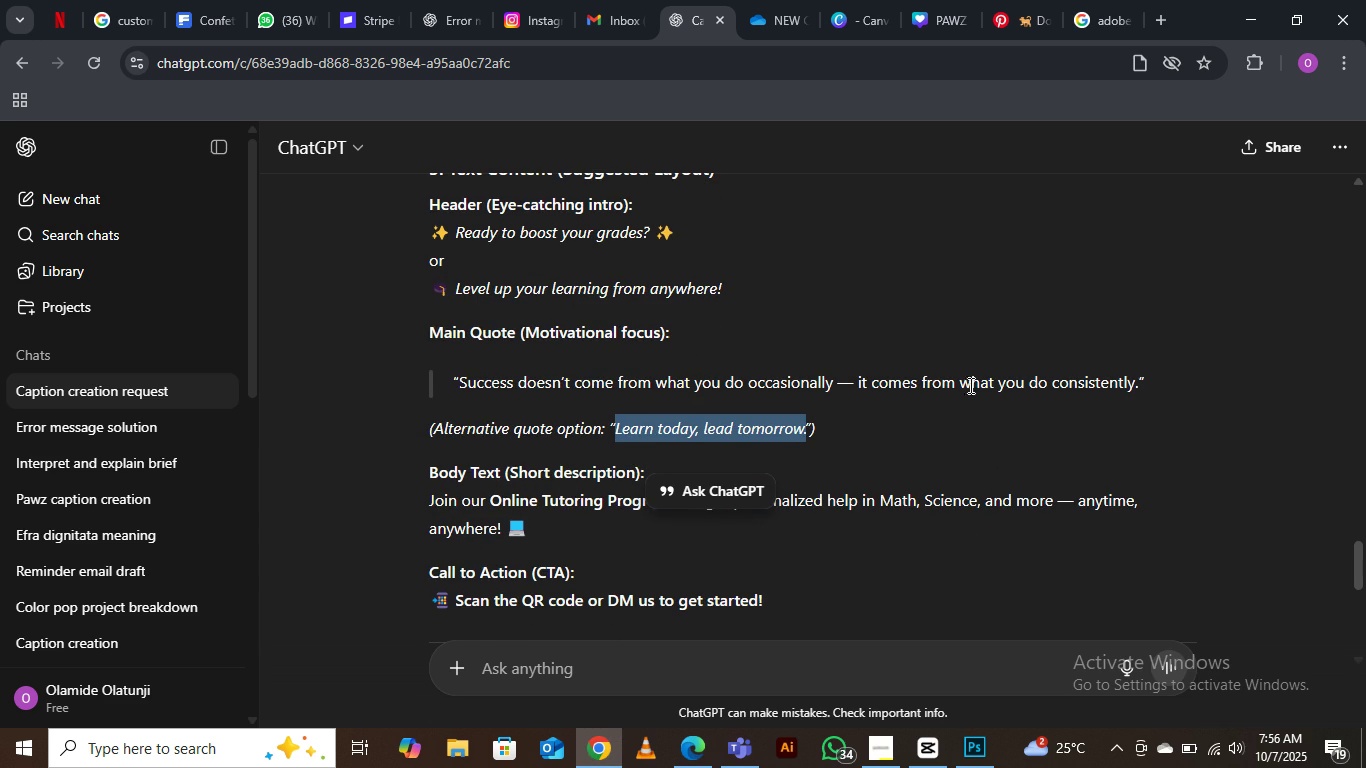 
left_click([906, 436])
 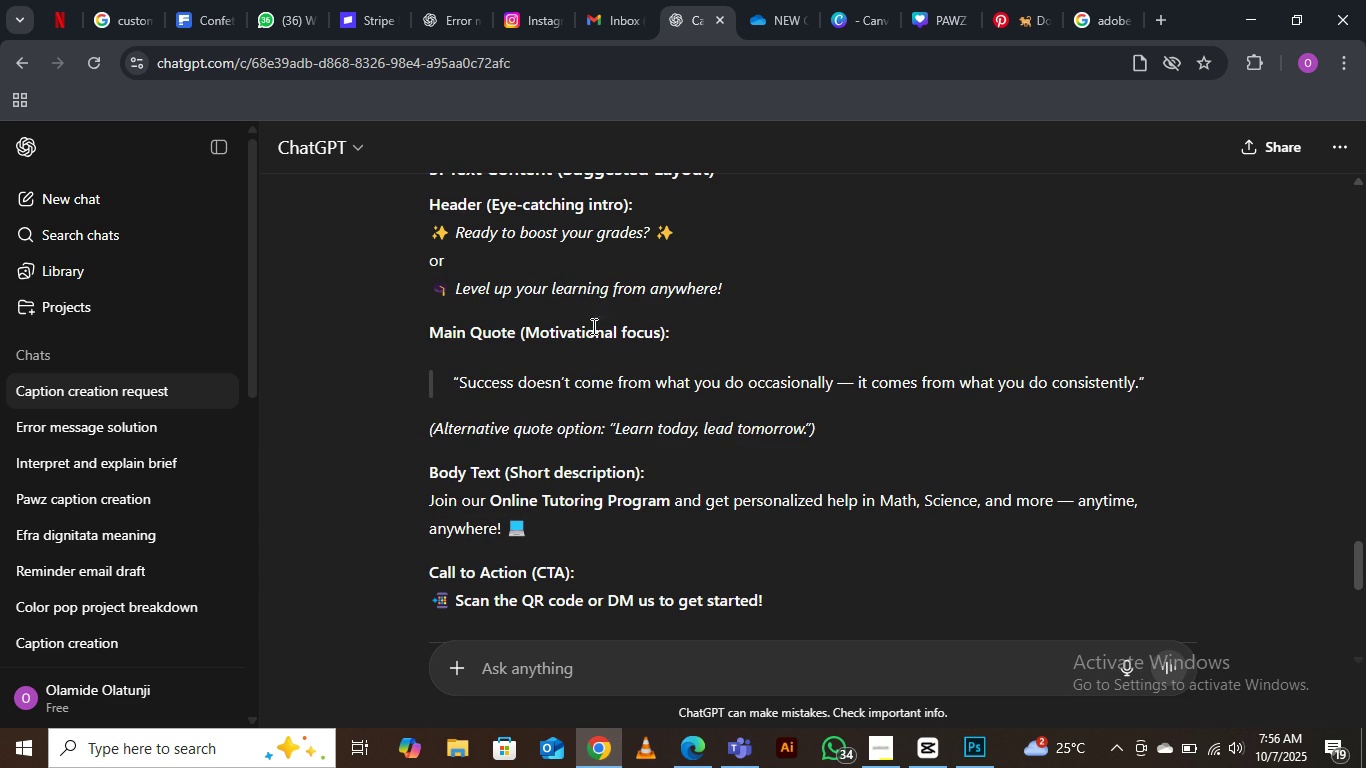 
scroll: coordinate [519, 397], scroll_direction: none, amount: 0.0
 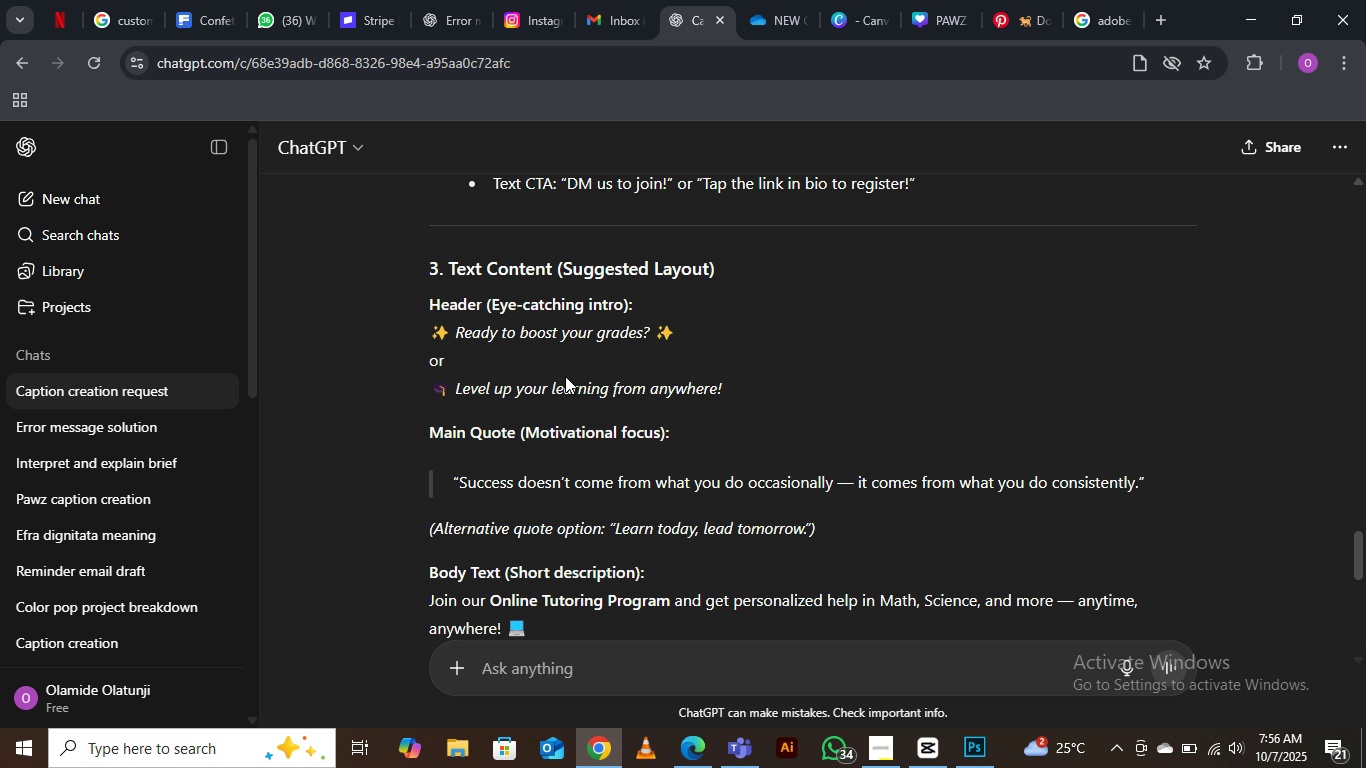 
wait(15.02)
 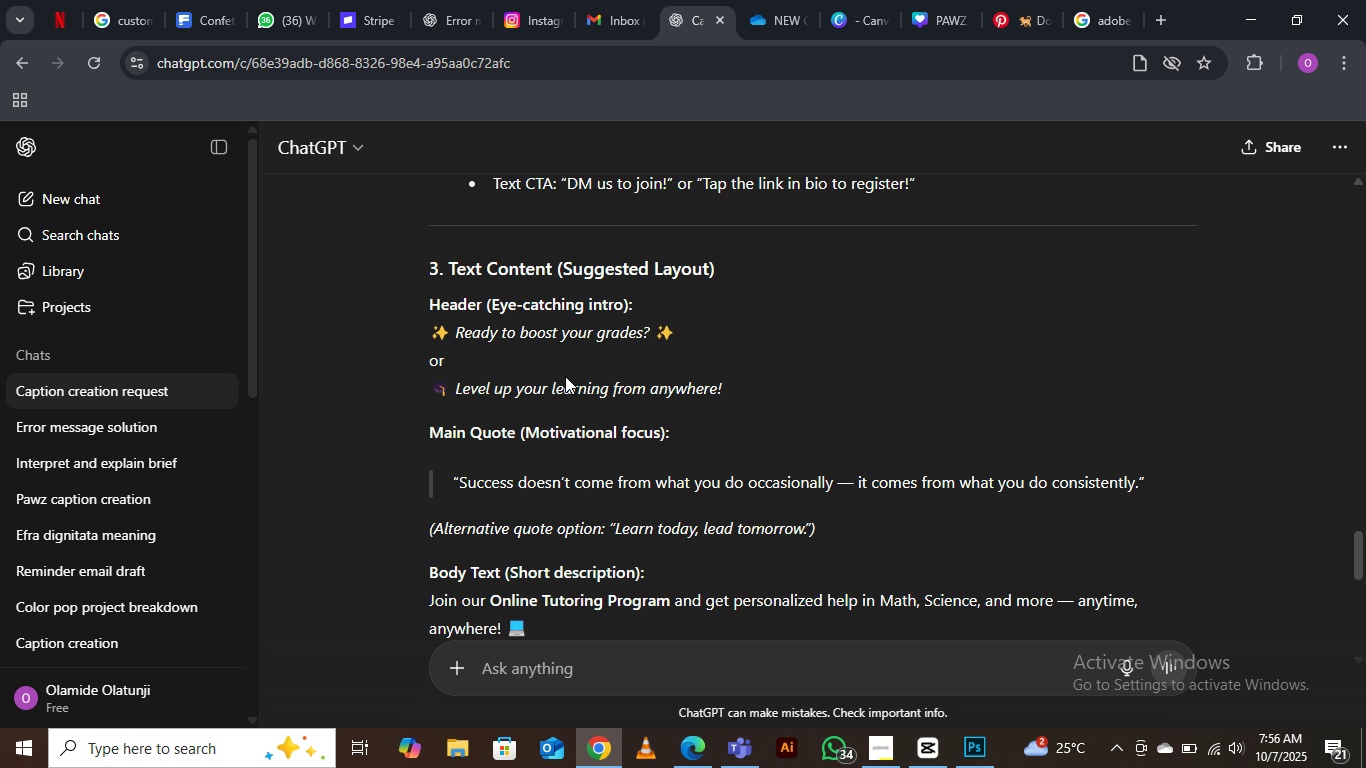 
scroll: coordinate [650, 459], scroll_direction: none, amount: 0.0
 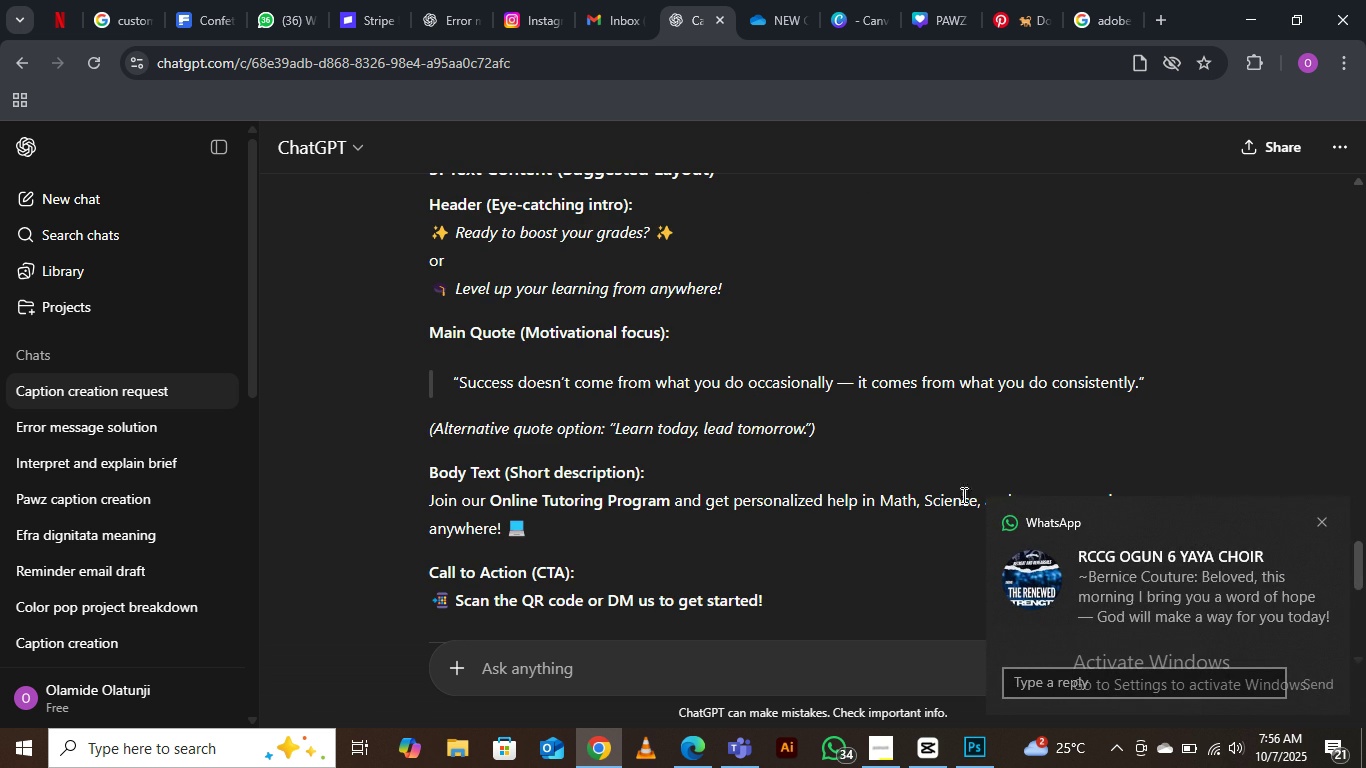 
wait(6.84)
 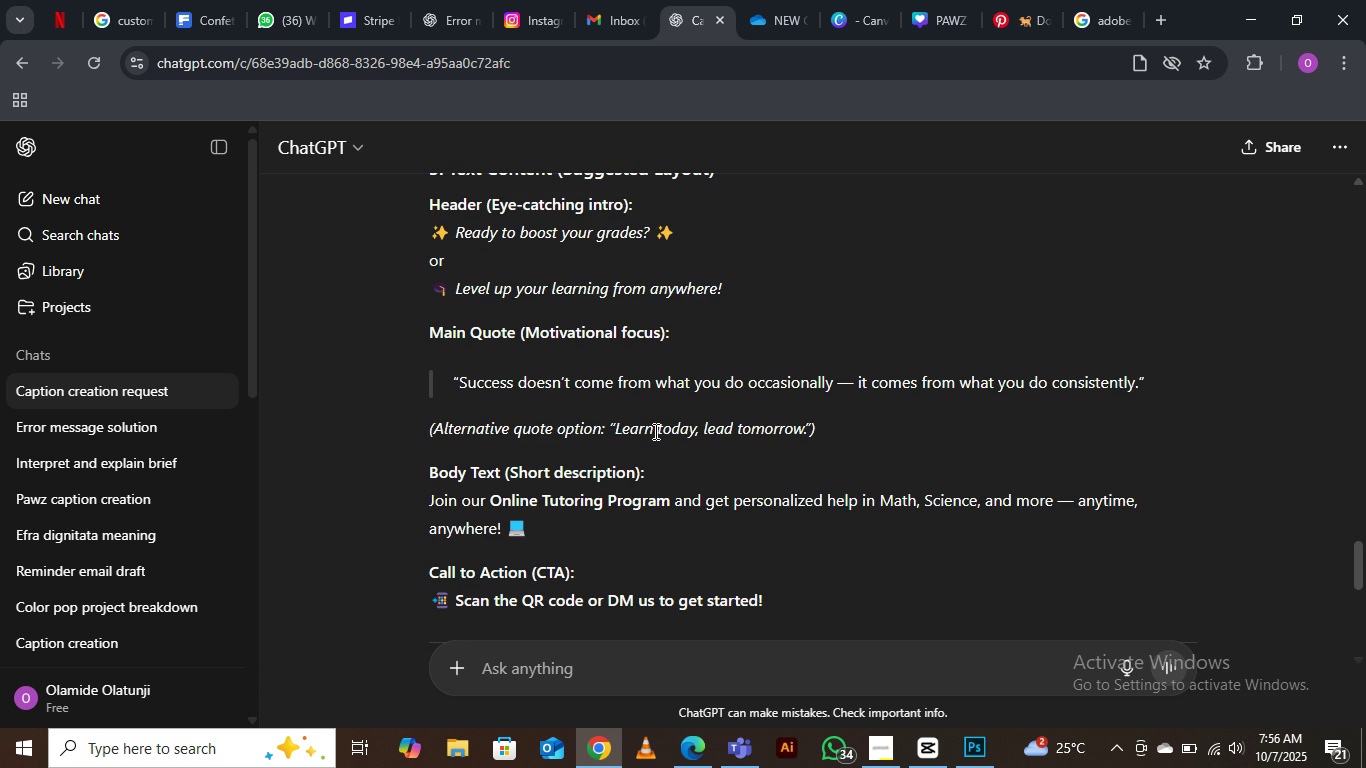 
left_click([1328, 519])